 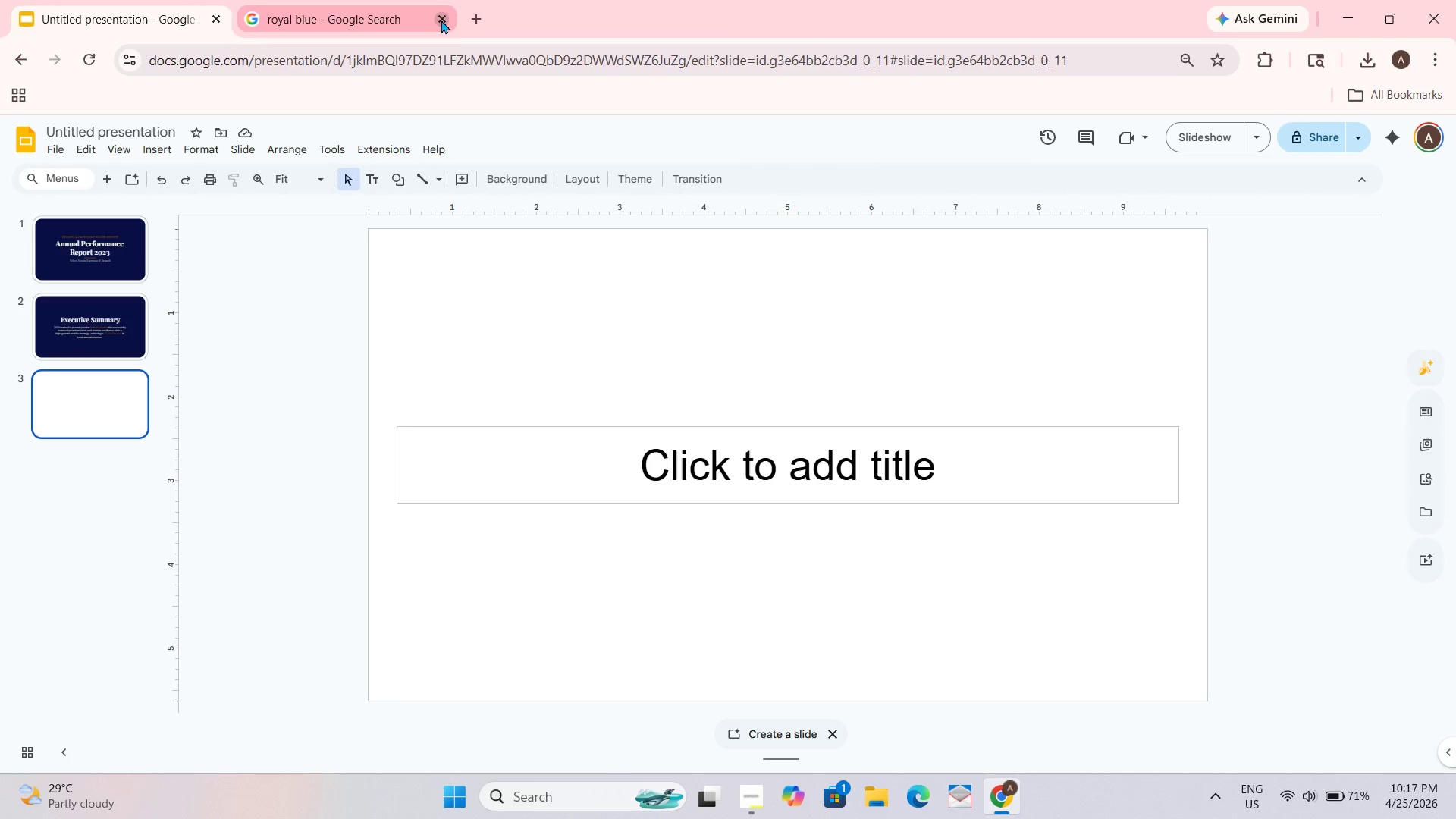 
key(Control+A)
 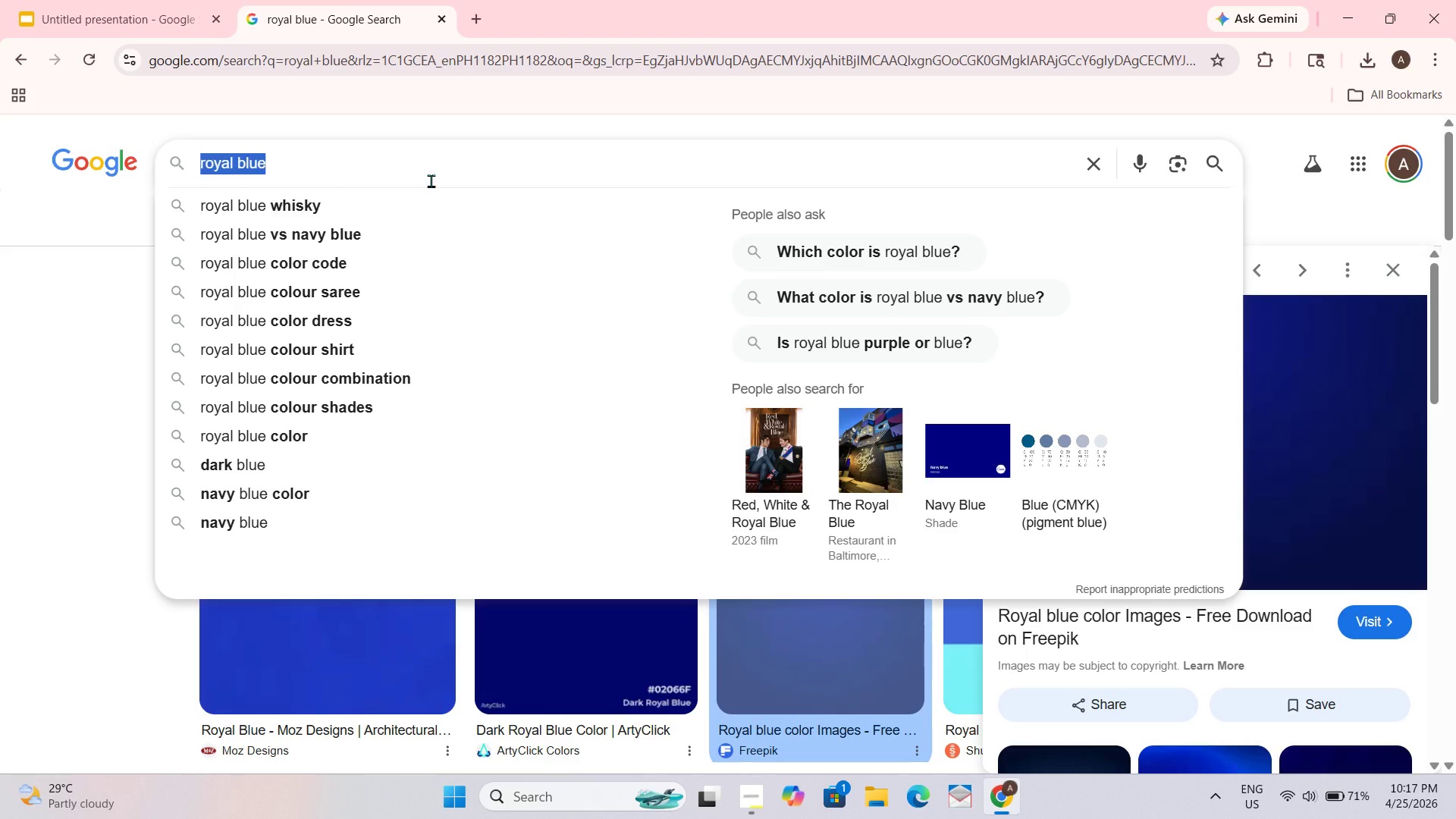 
key(Control+V)
 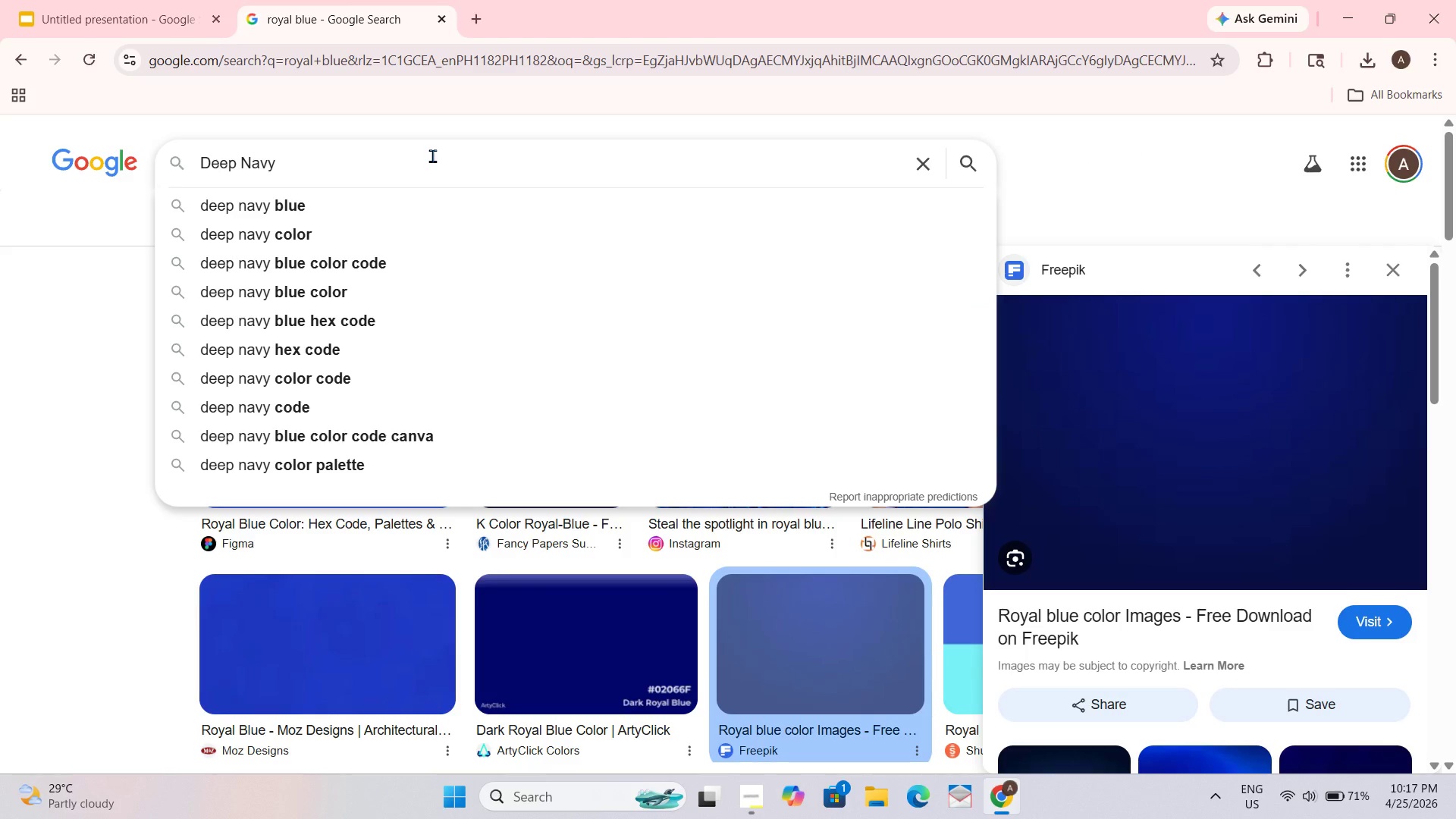 
key(NumpadEnter)
 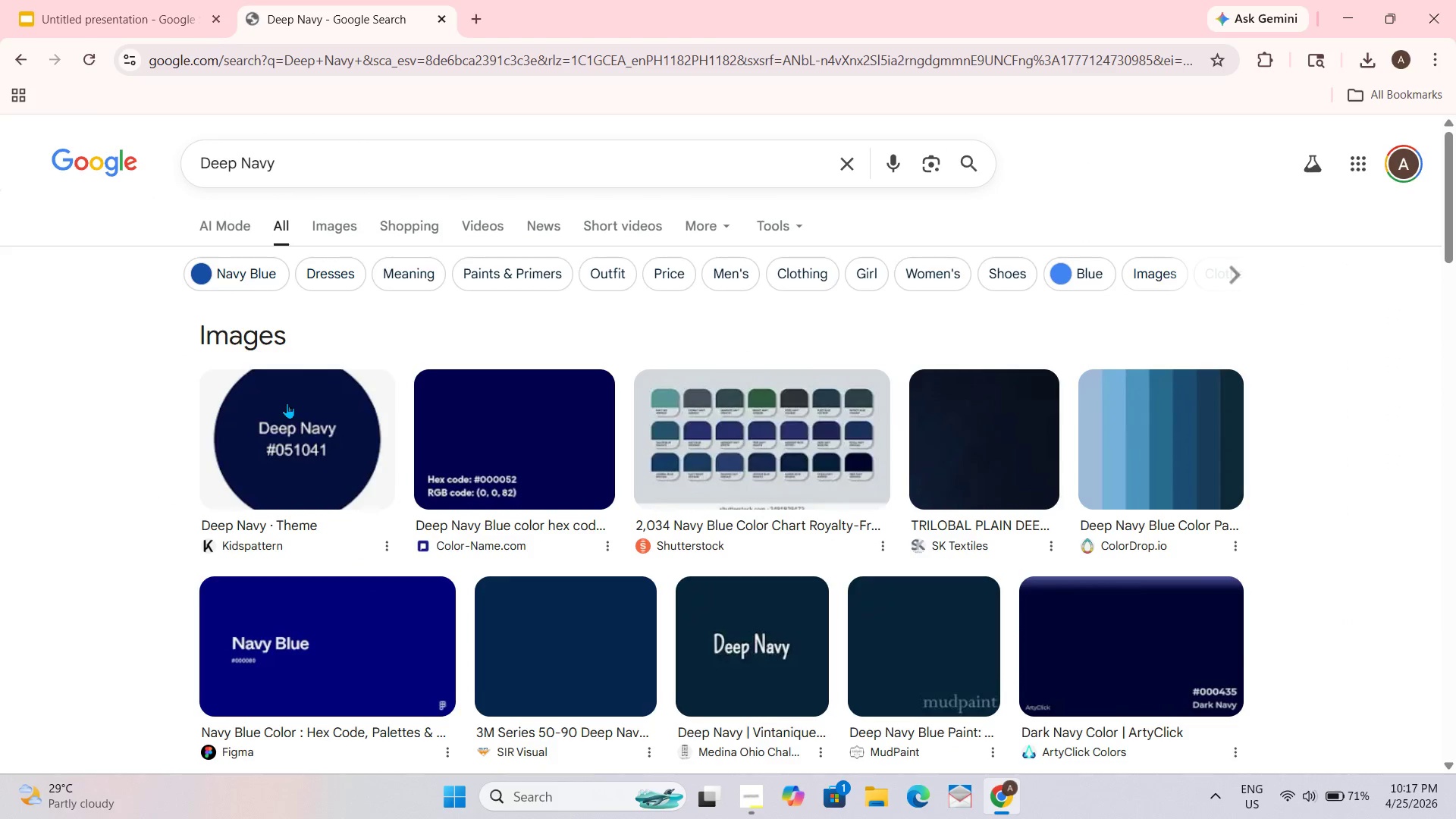 
left_click([283, 440])
 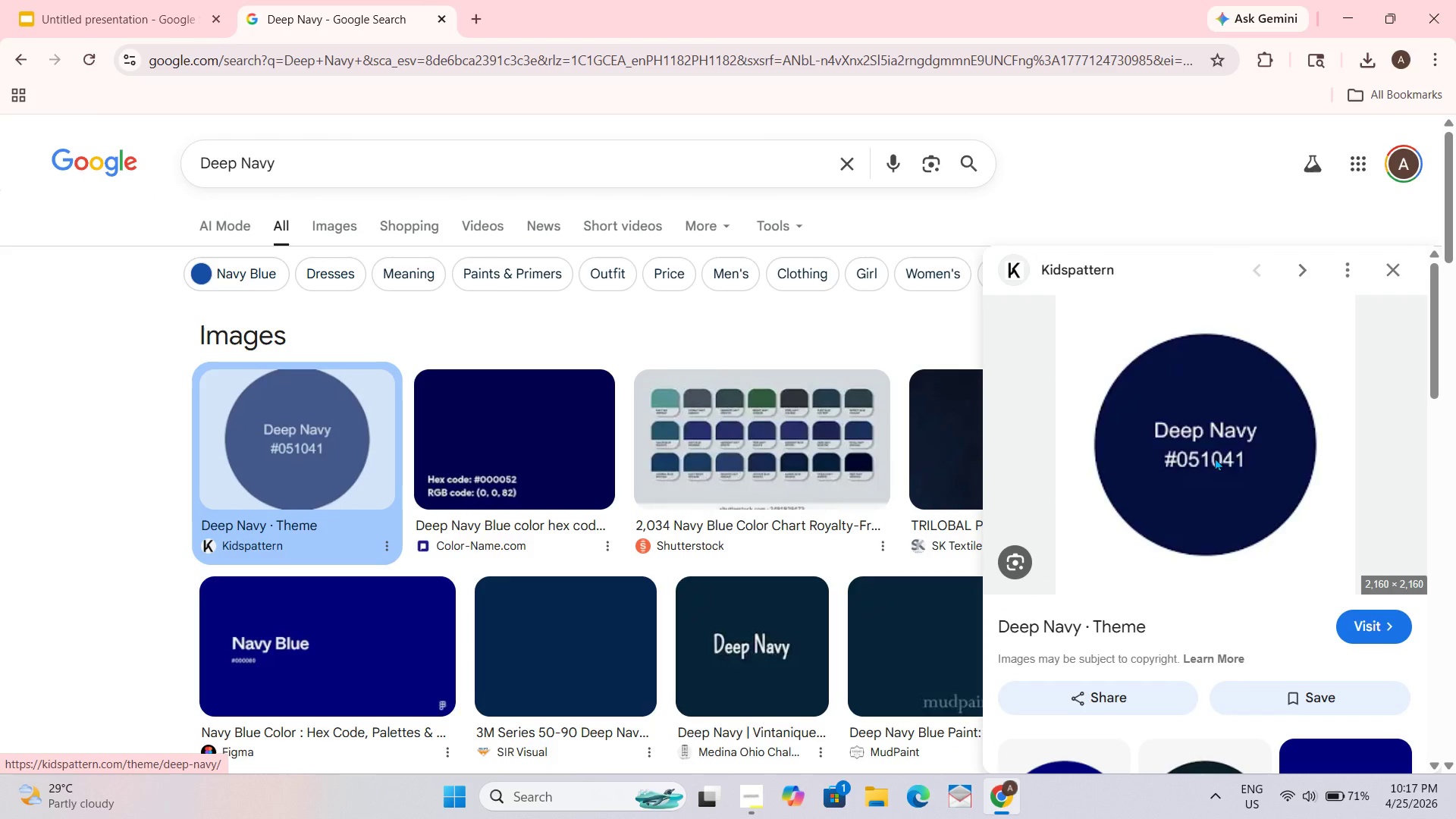 
right_click([1215, 456])
 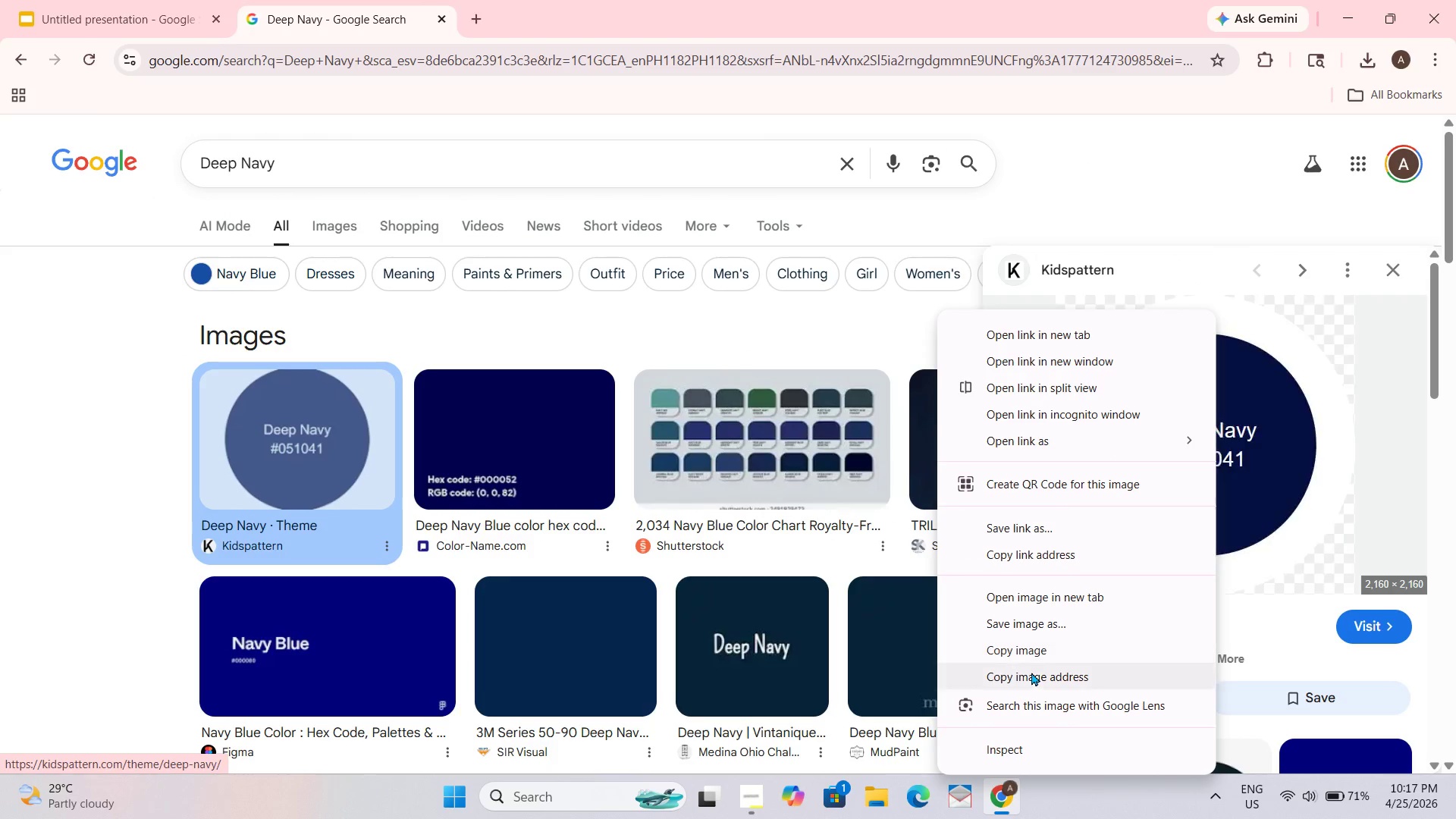 
left_click([1026, 654])
 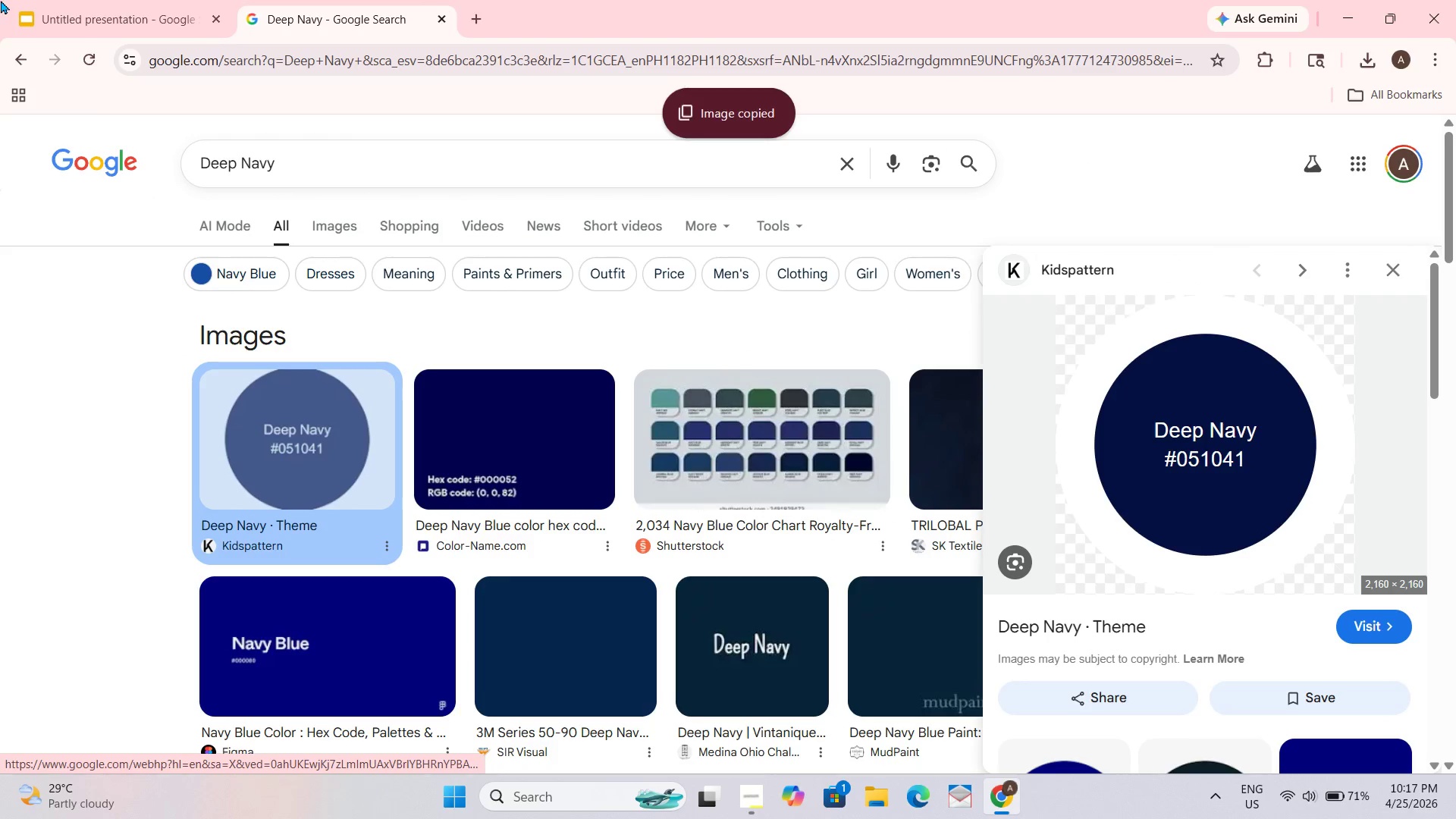 
left_click([118, 0])